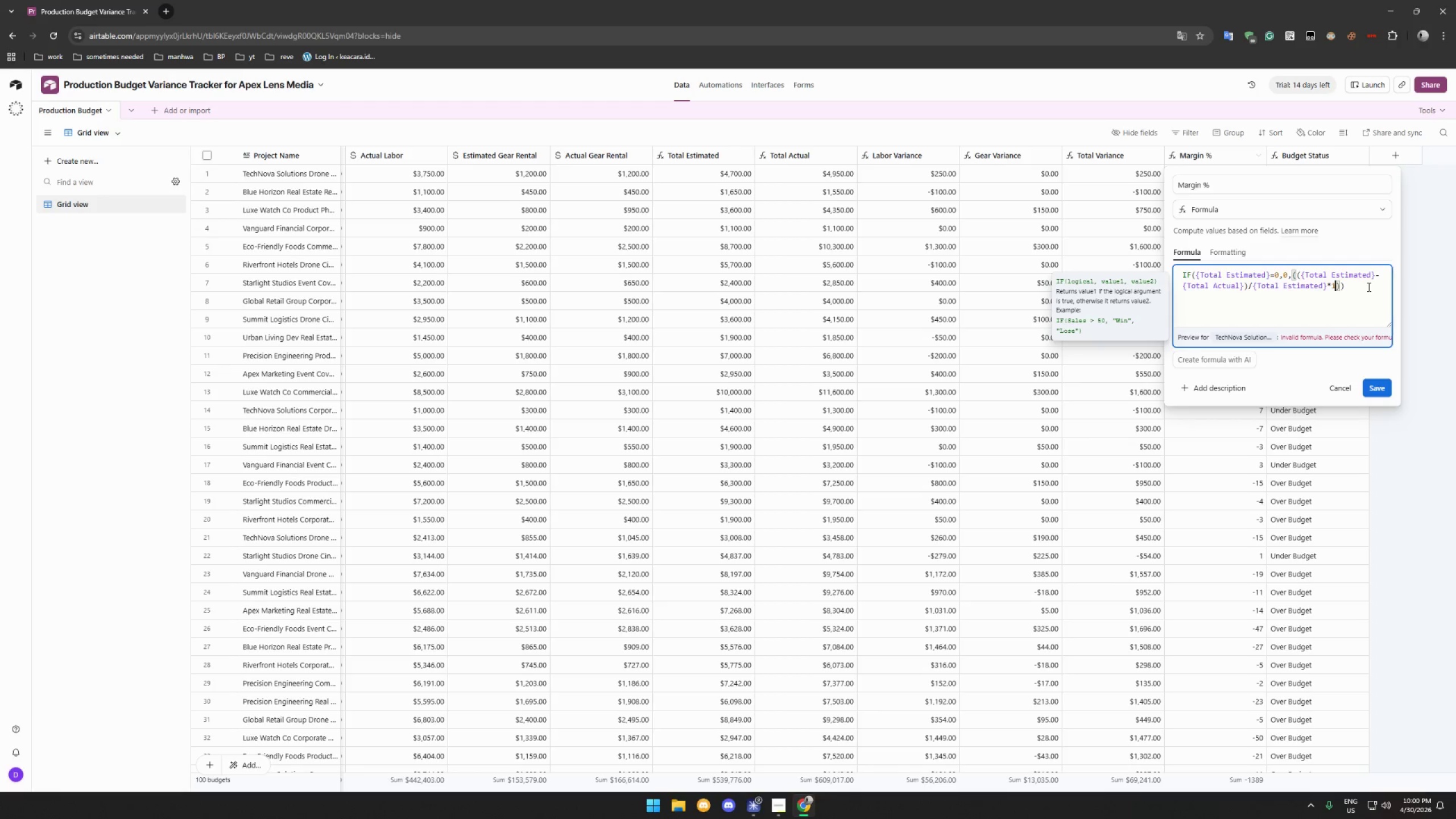 
key(Backspace)
 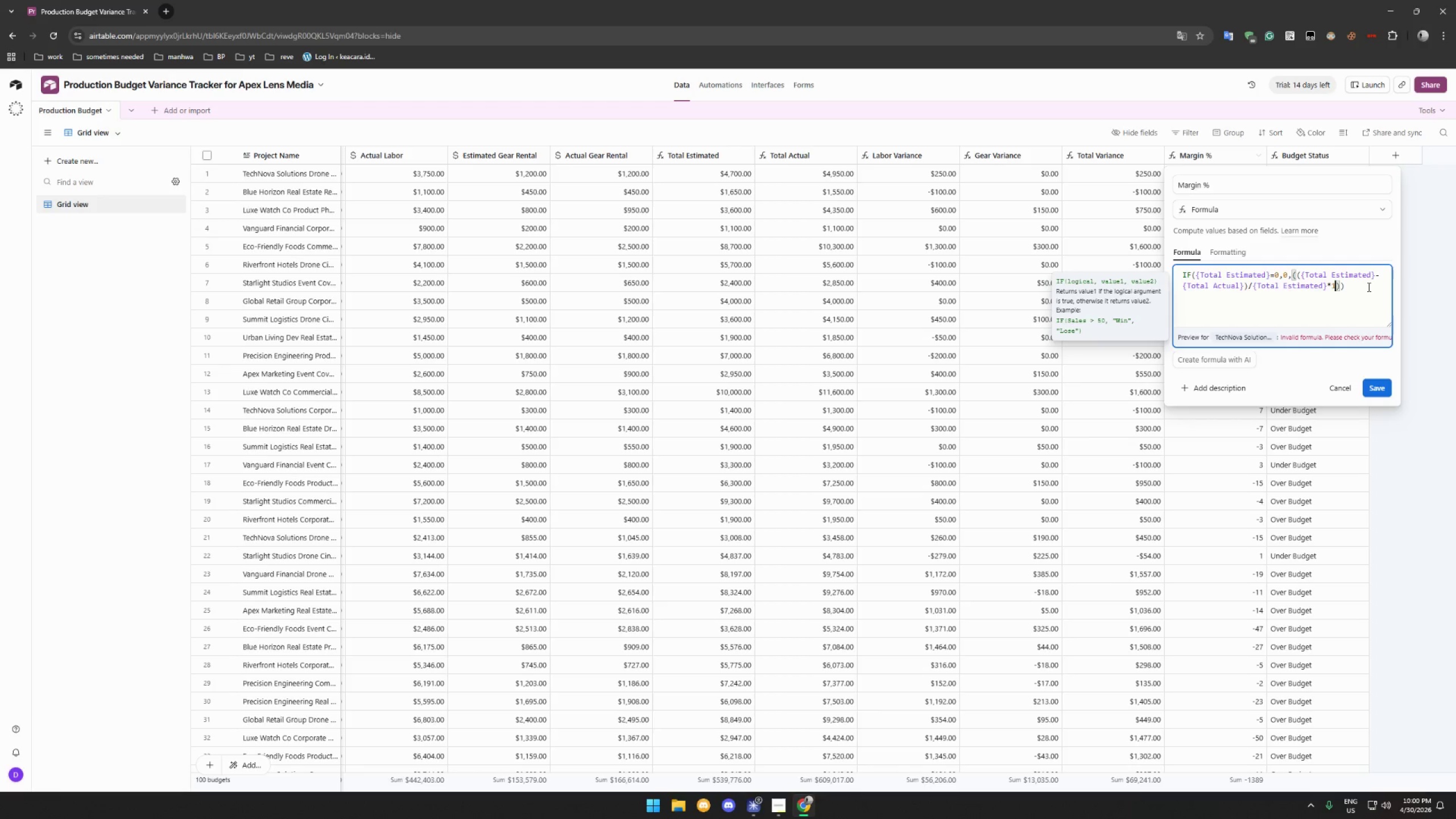 
key(Backspace)
 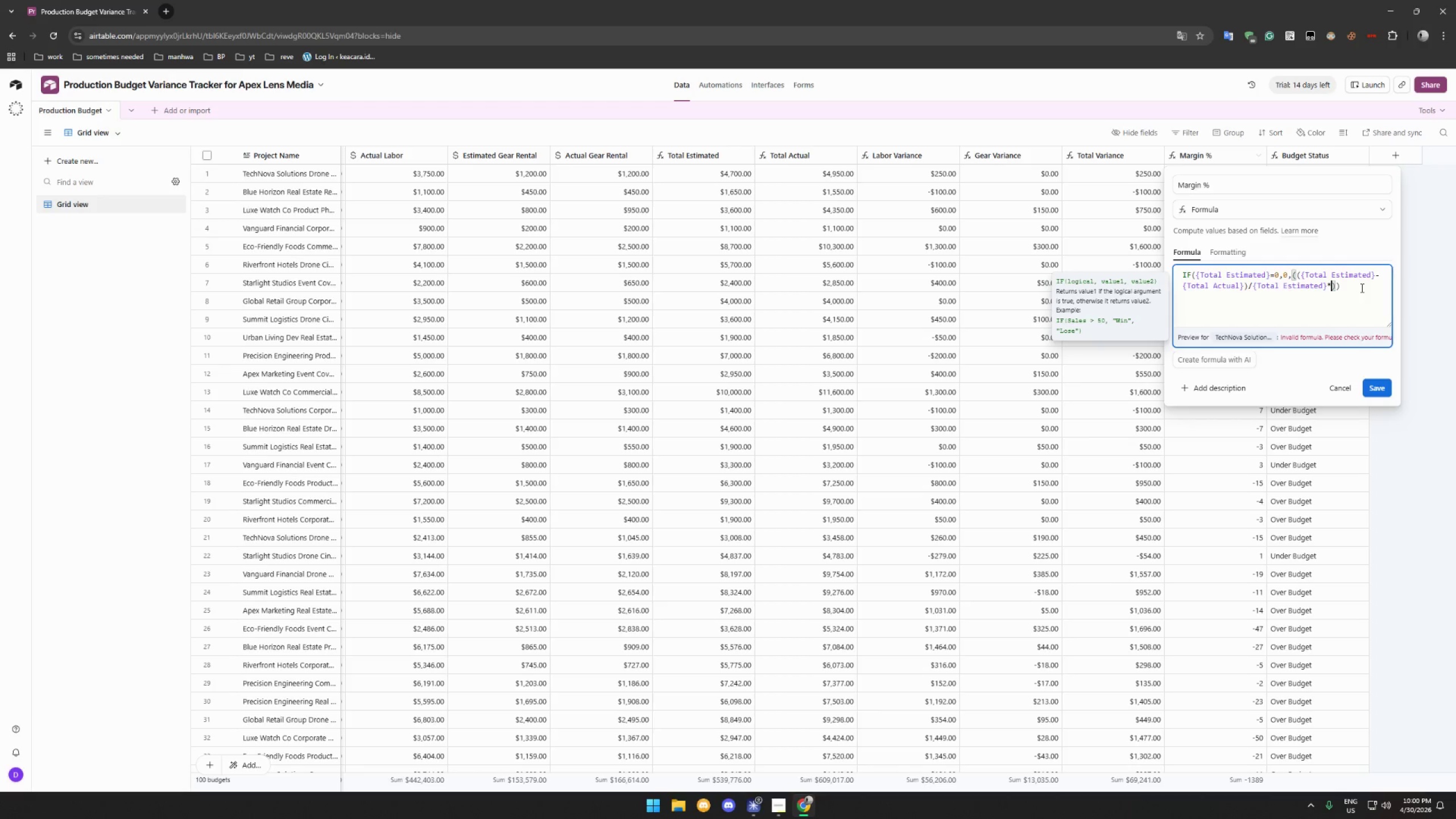 
left_click([1361, 288])
 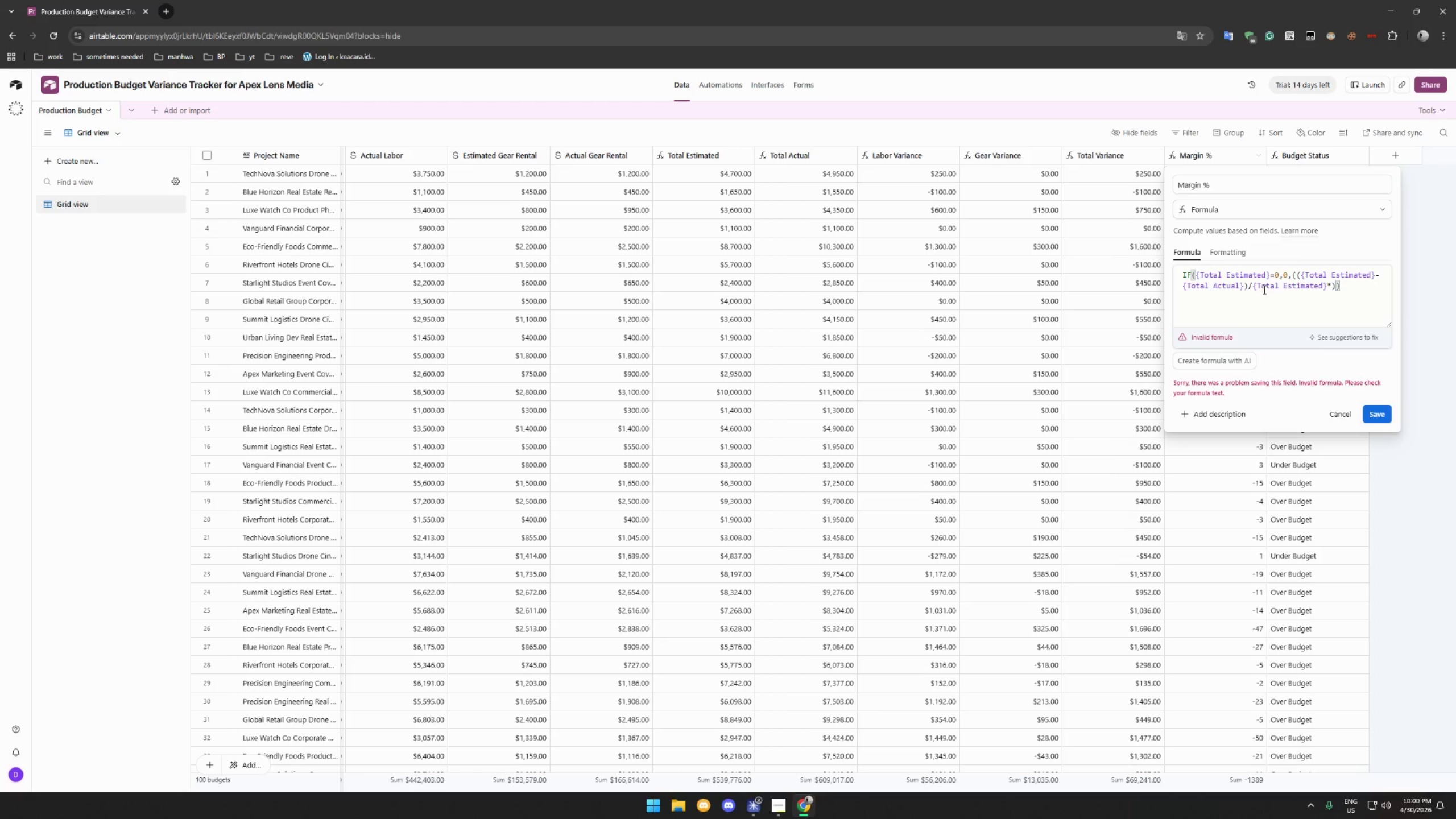 
wait(13.86)
 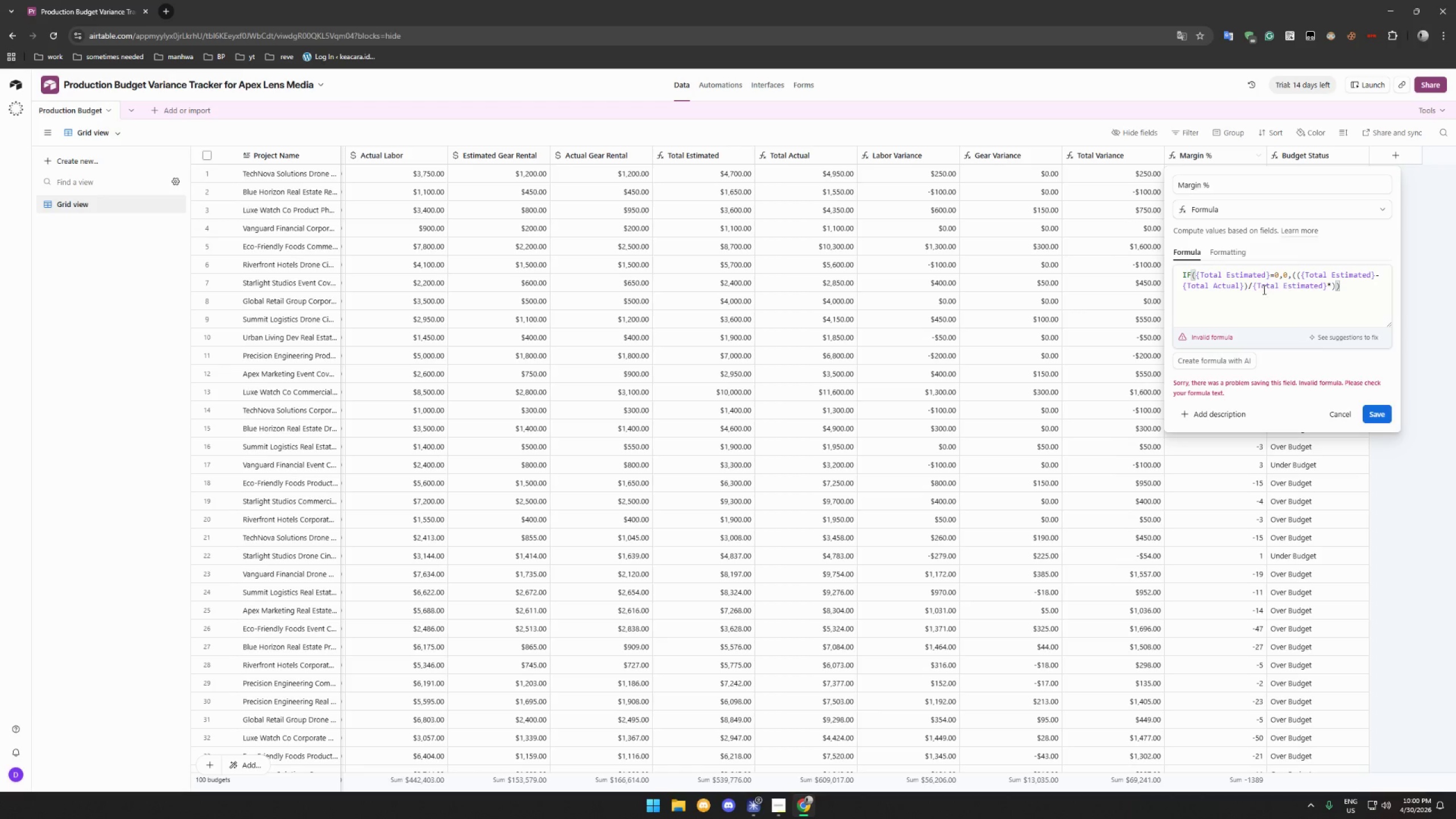 
left_click([1366, 292])
 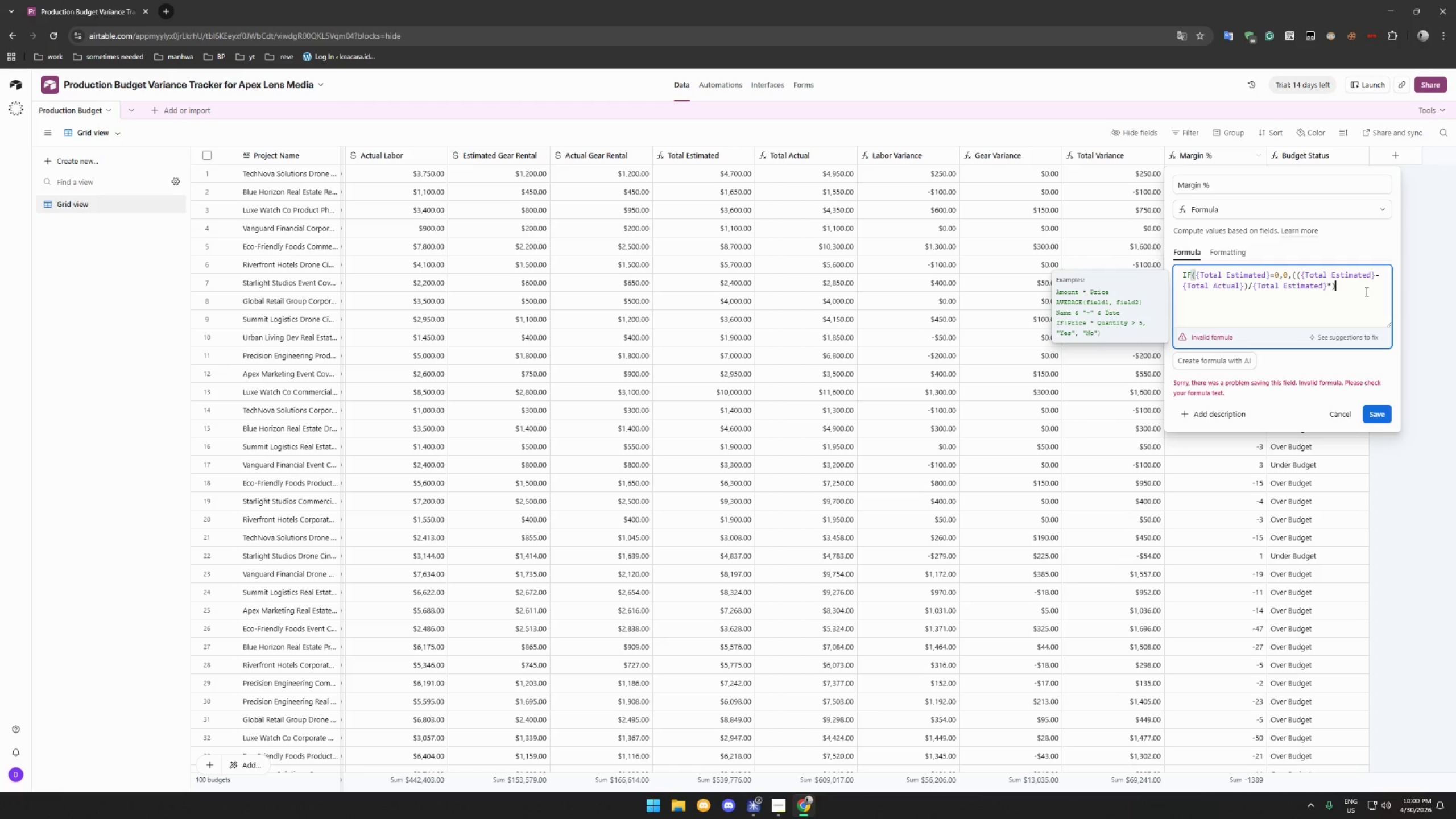 
key(Backspace)
 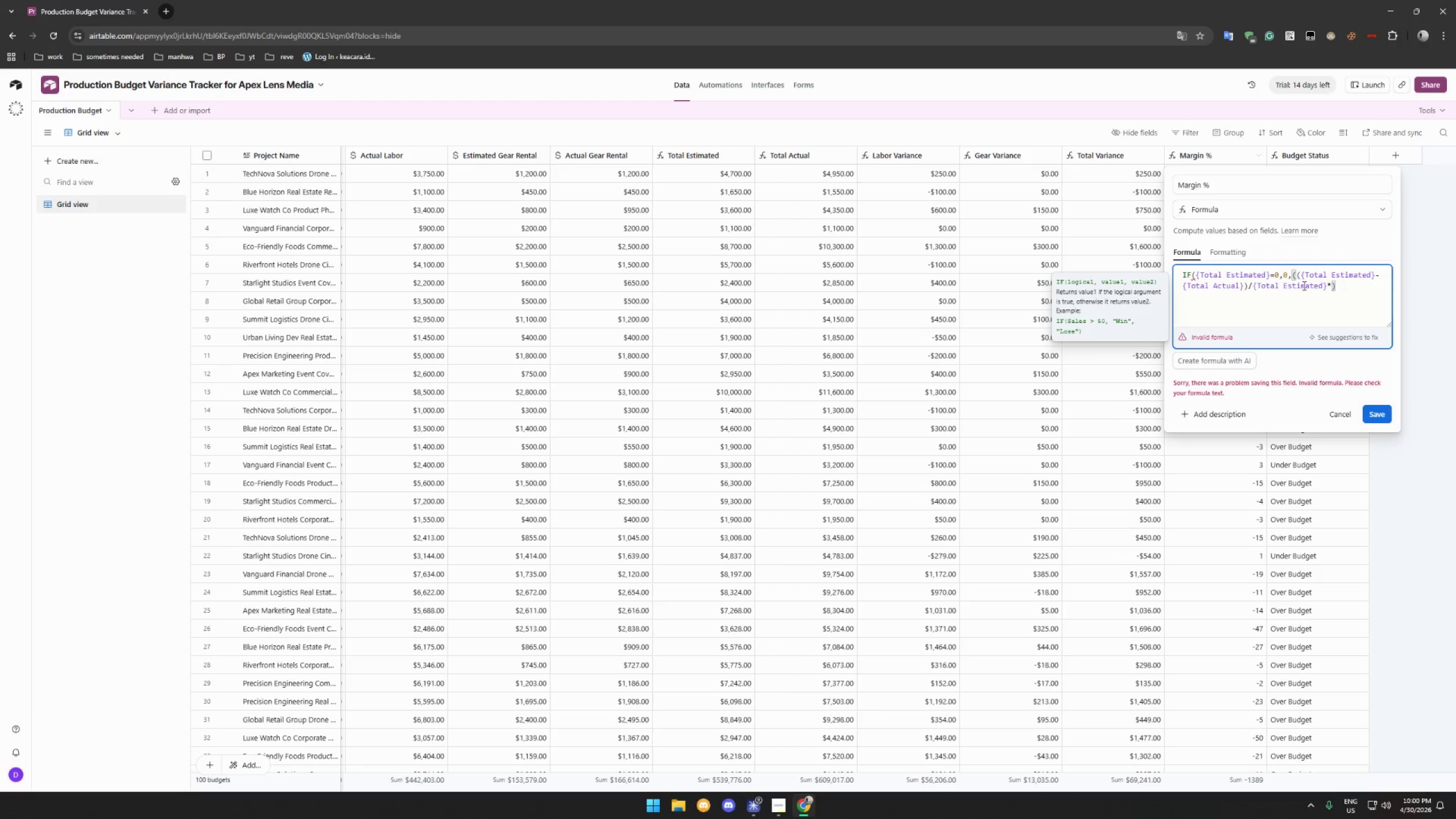 
wait(15.64)
 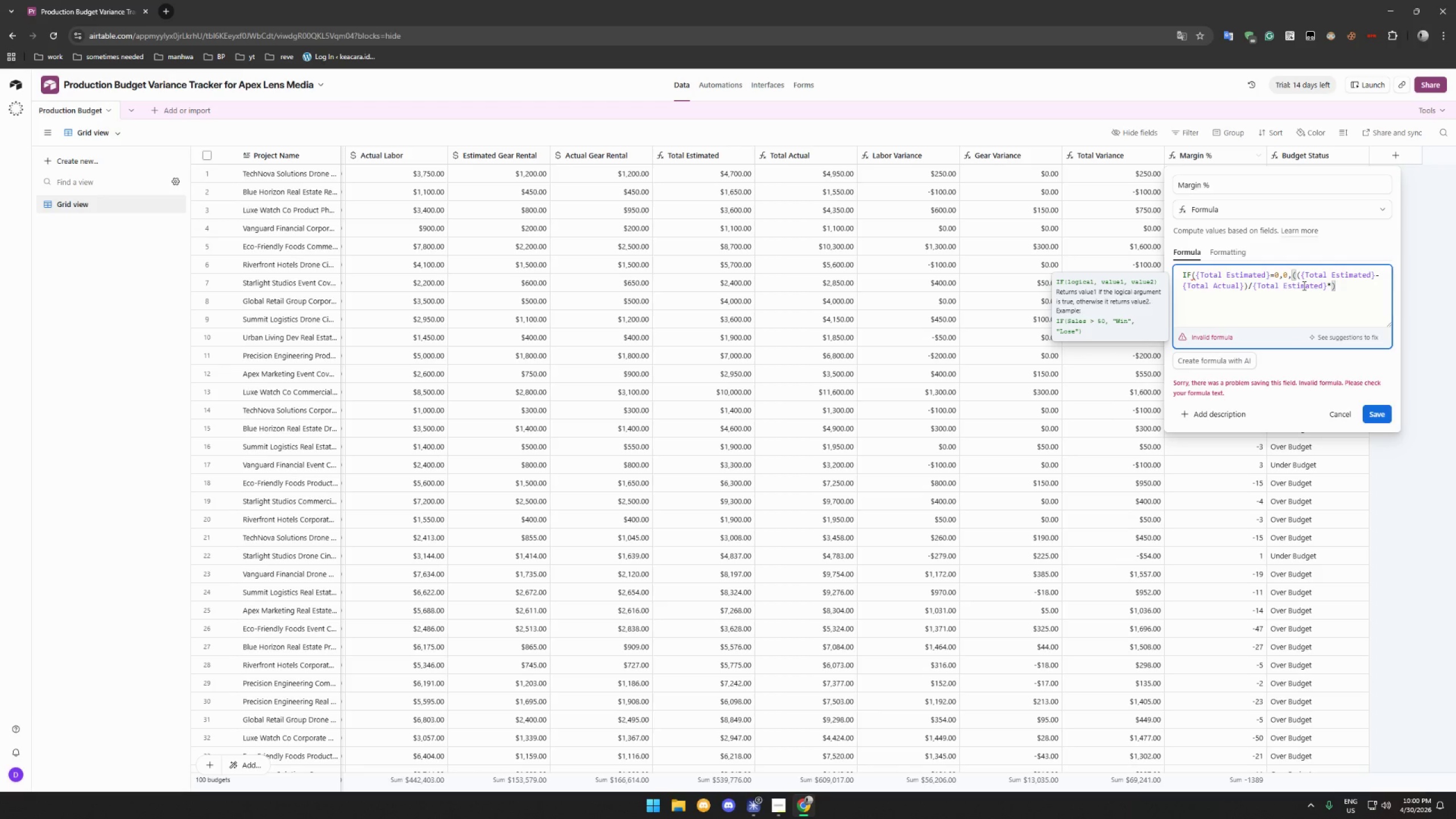 
left_click([1294, 276])
 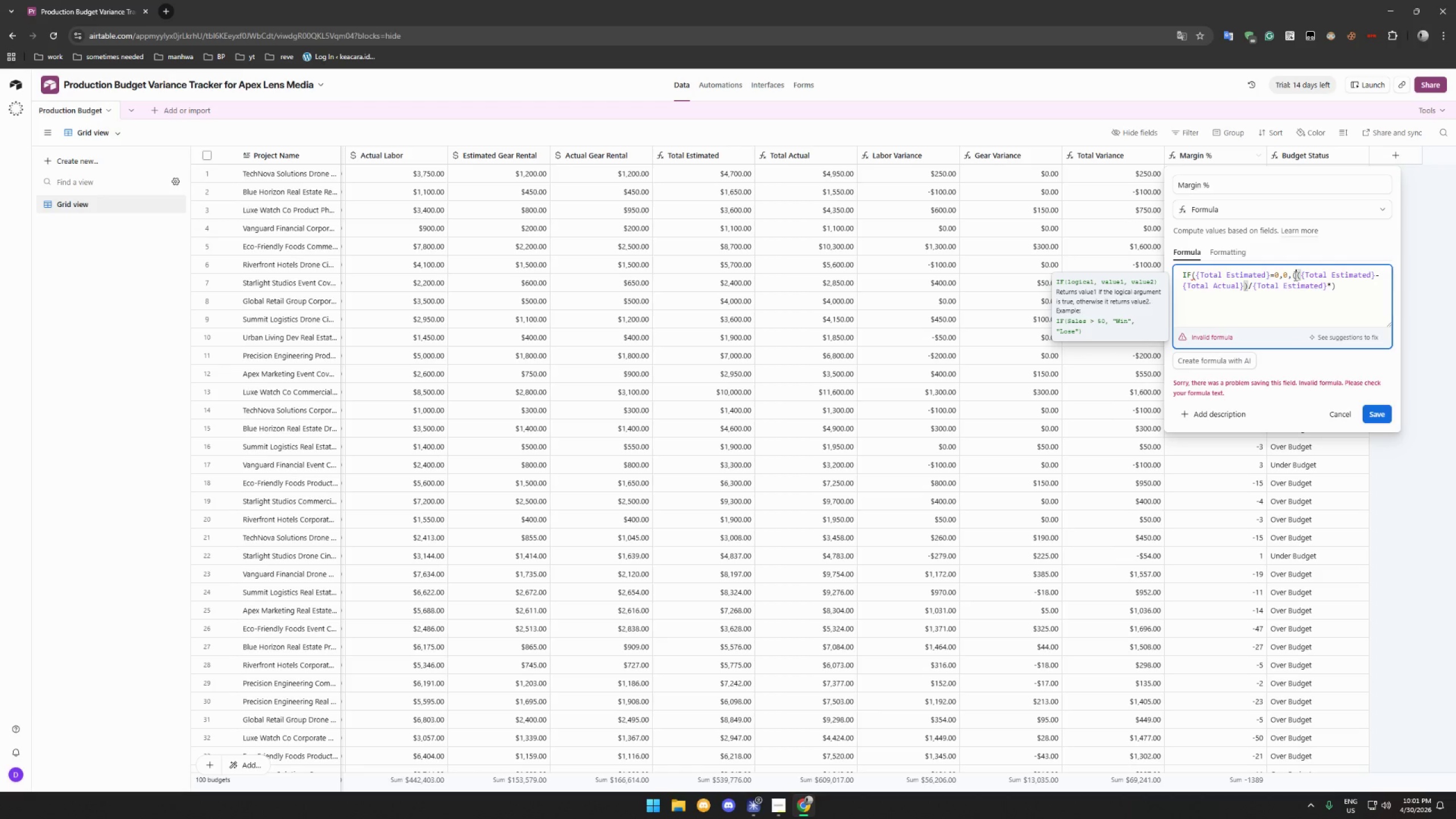 
key(Backspace)
 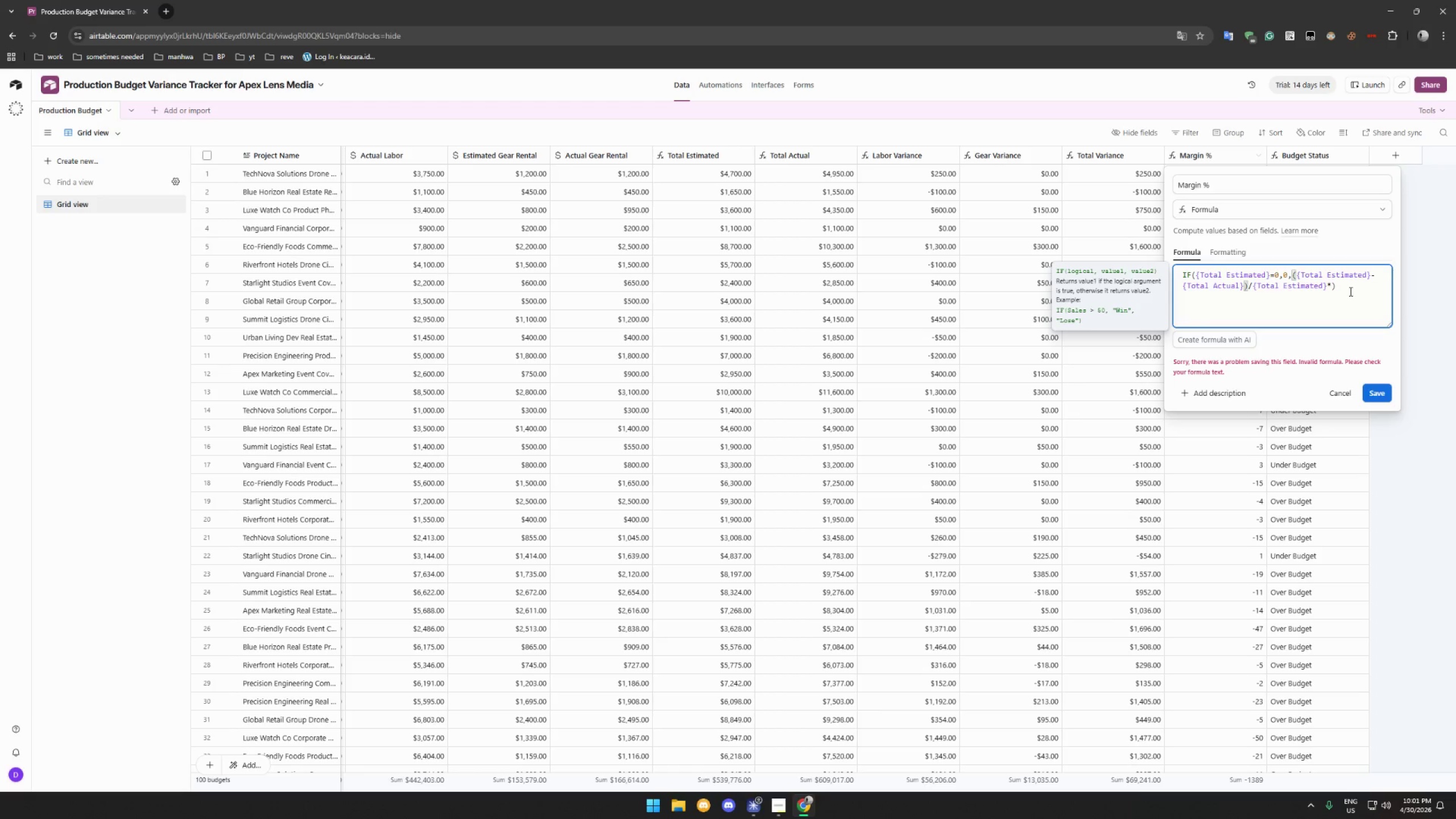 
left_click([1350, 289])
 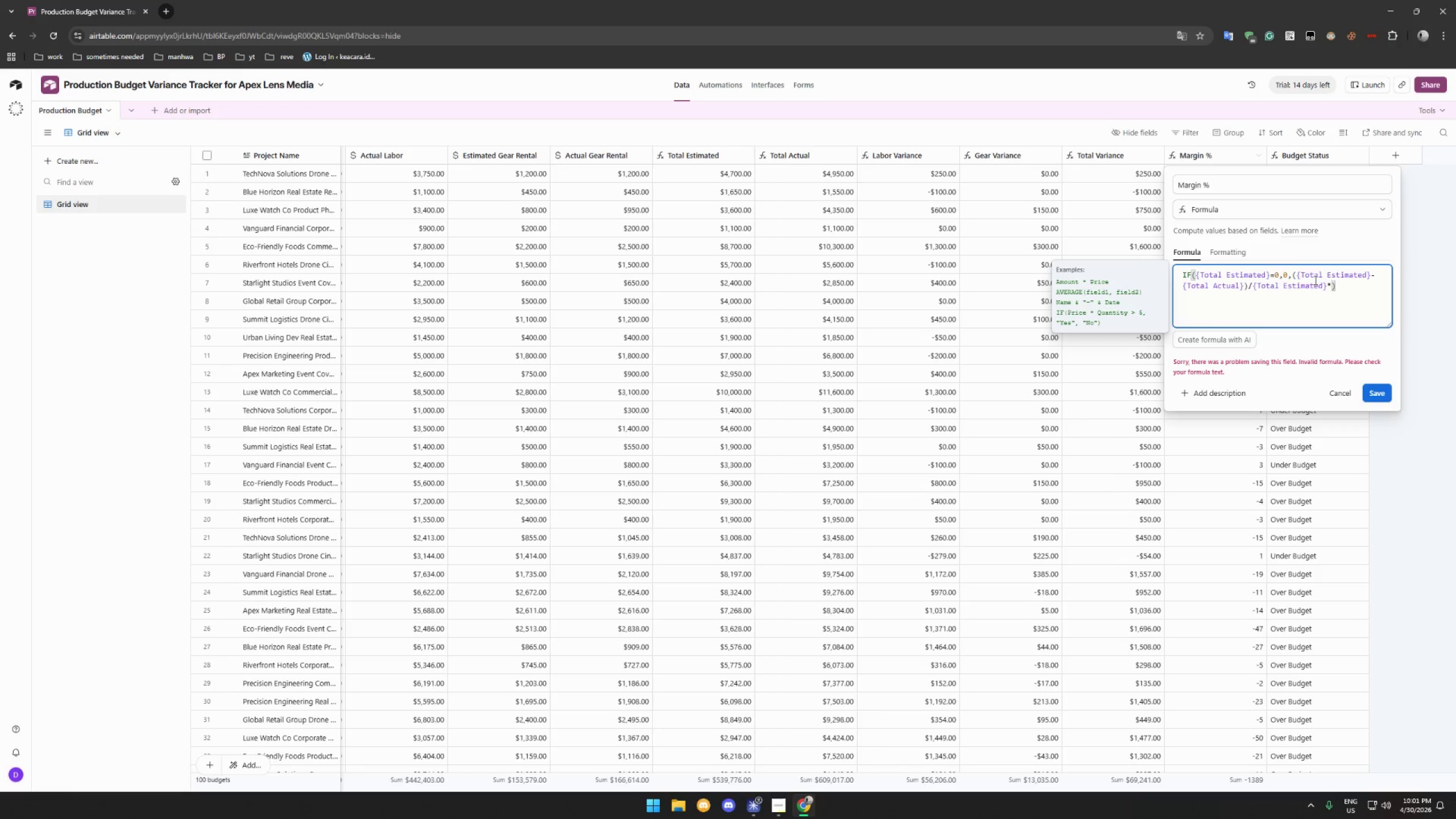 
wait(18.69)
 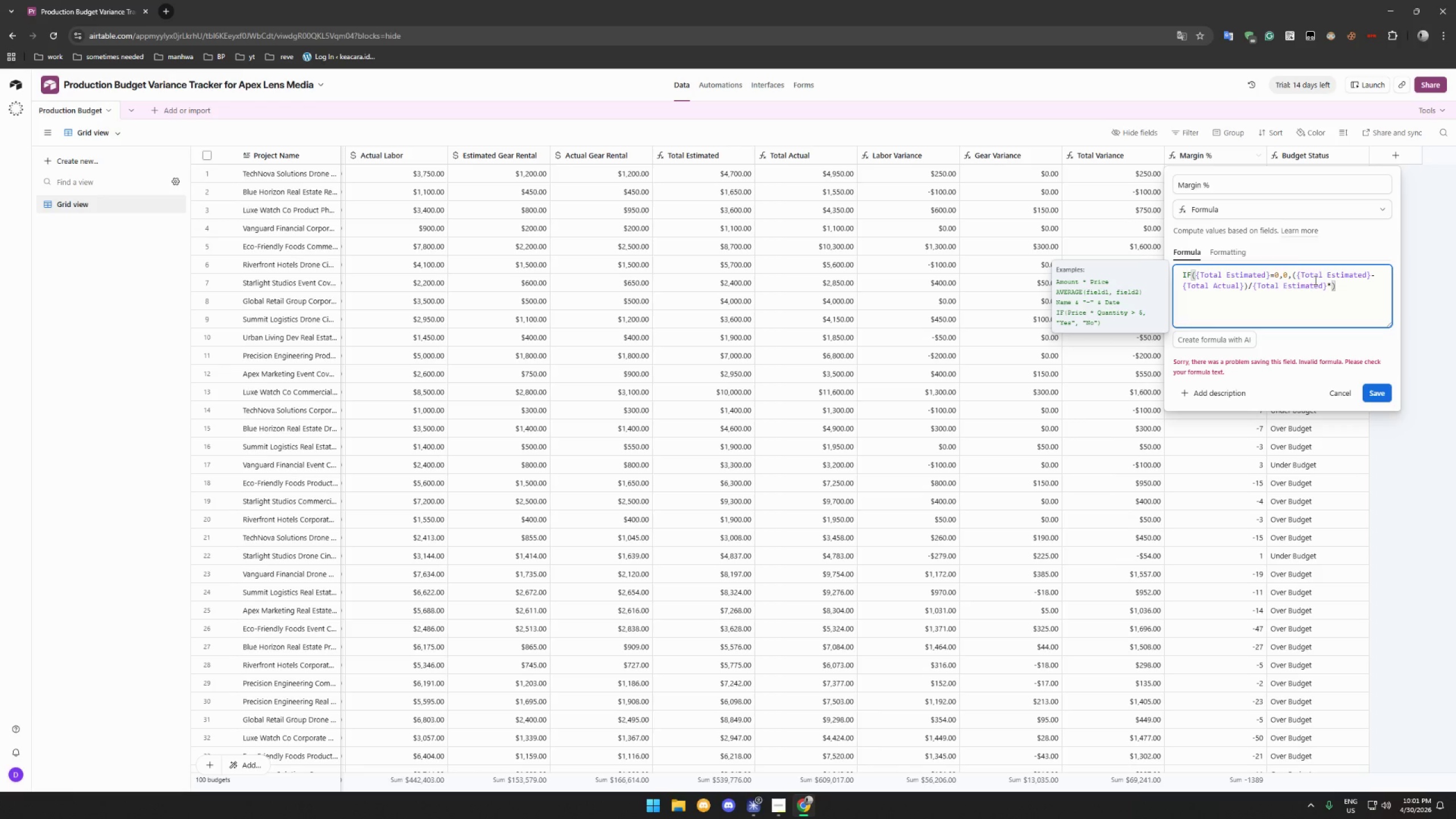 
left_click([1379, 384])
 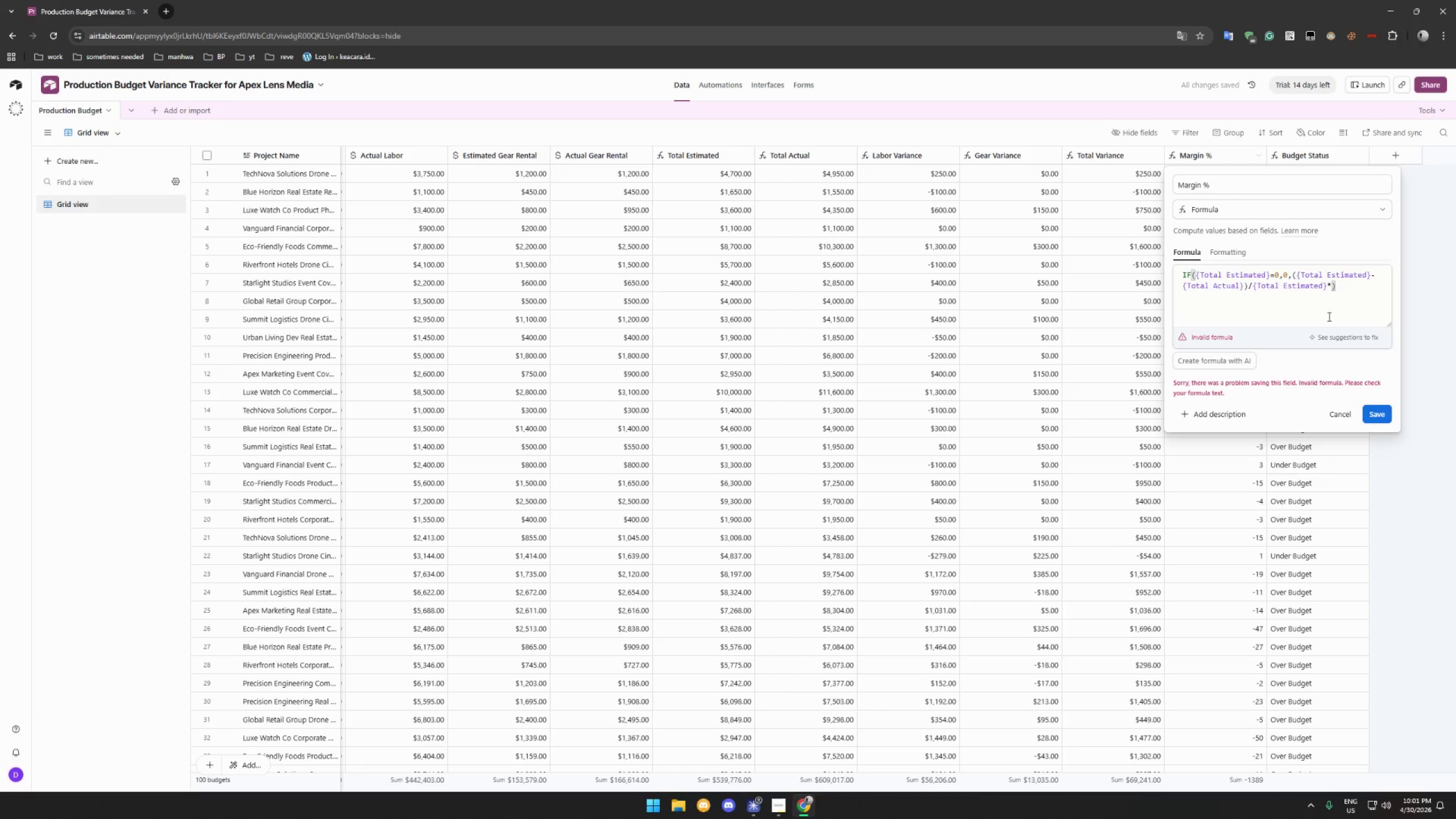 
left_click([1342, 291])
 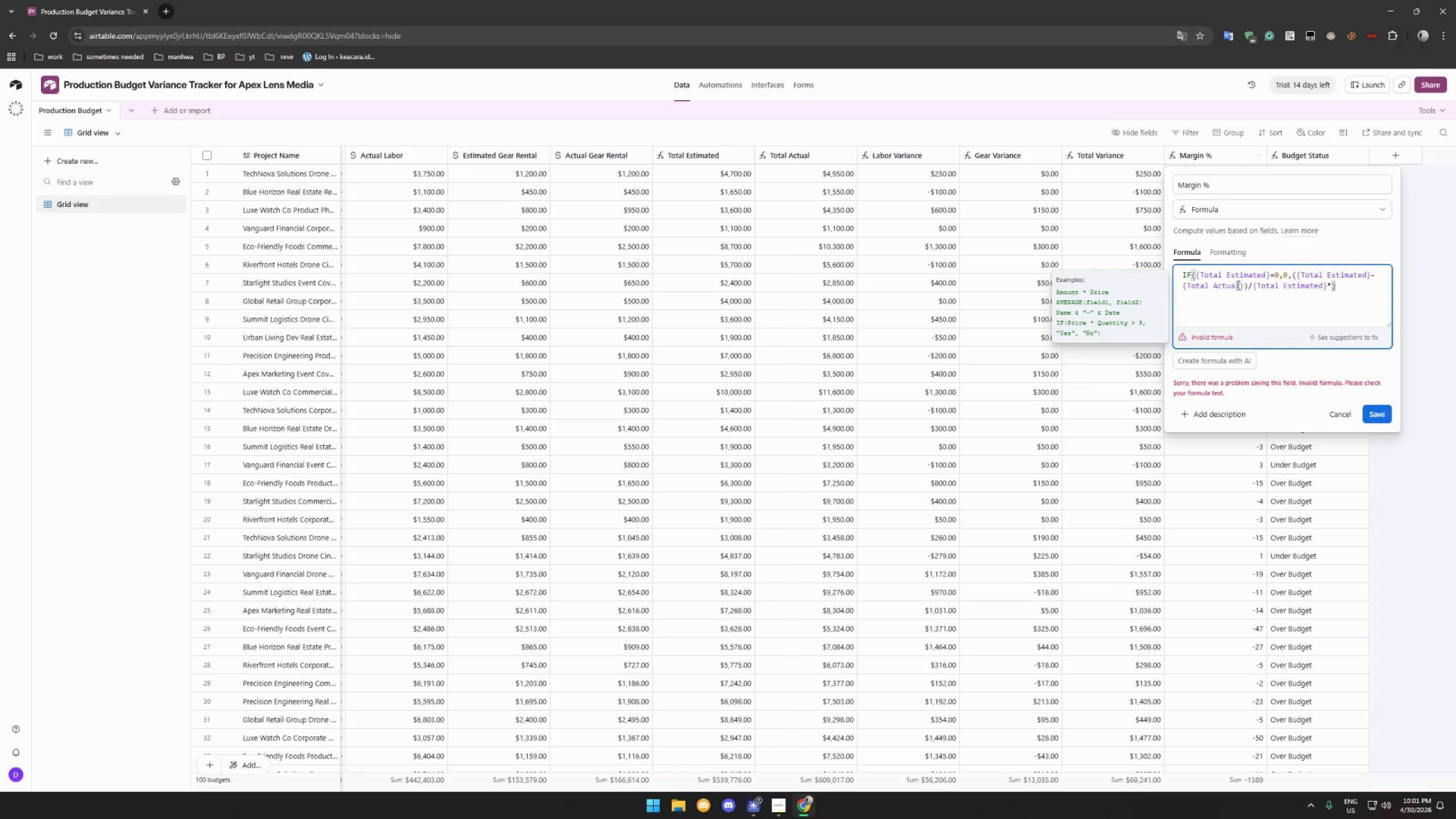 
wait(11.53)
 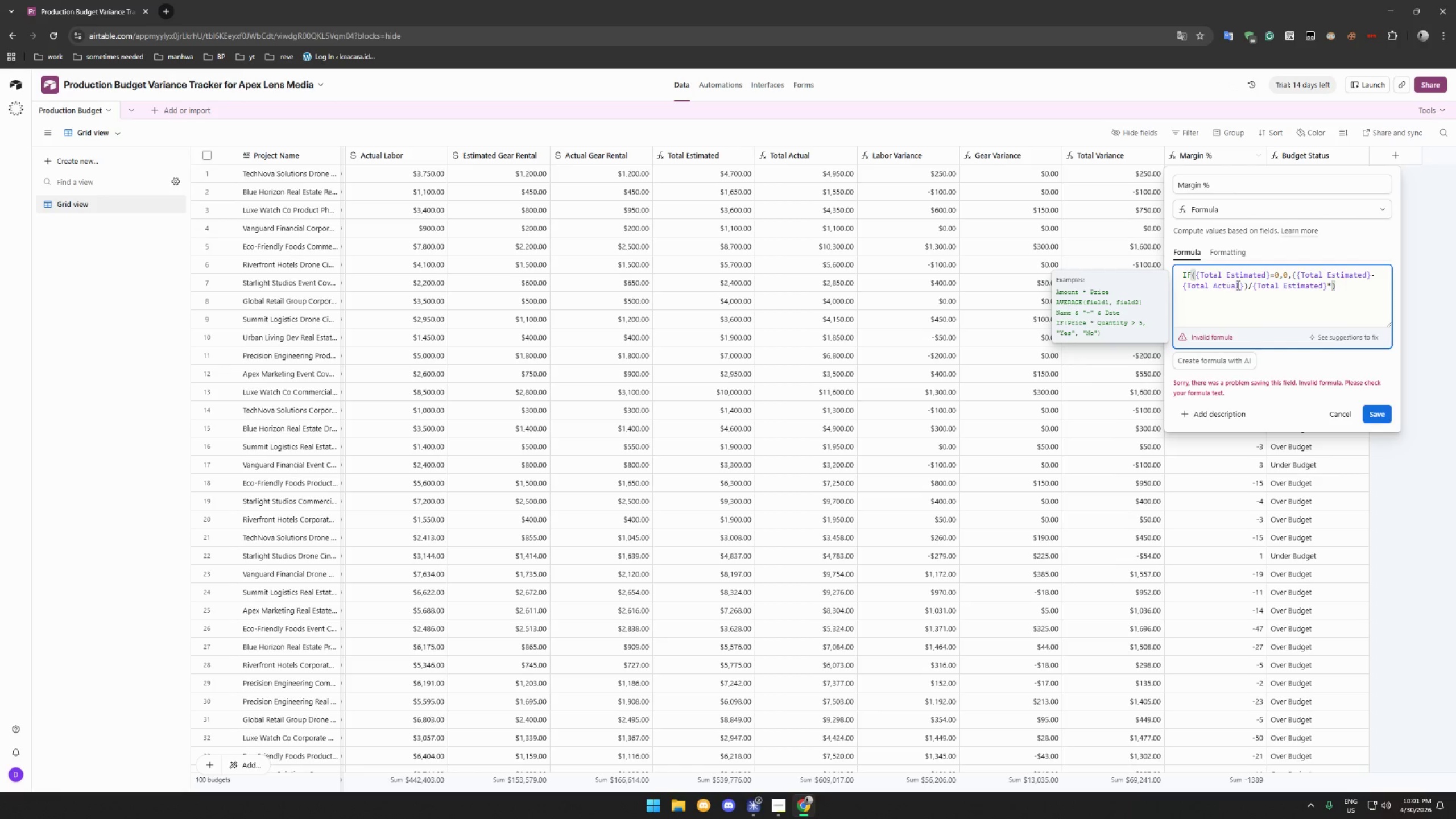 
left_click([1293, 275])